 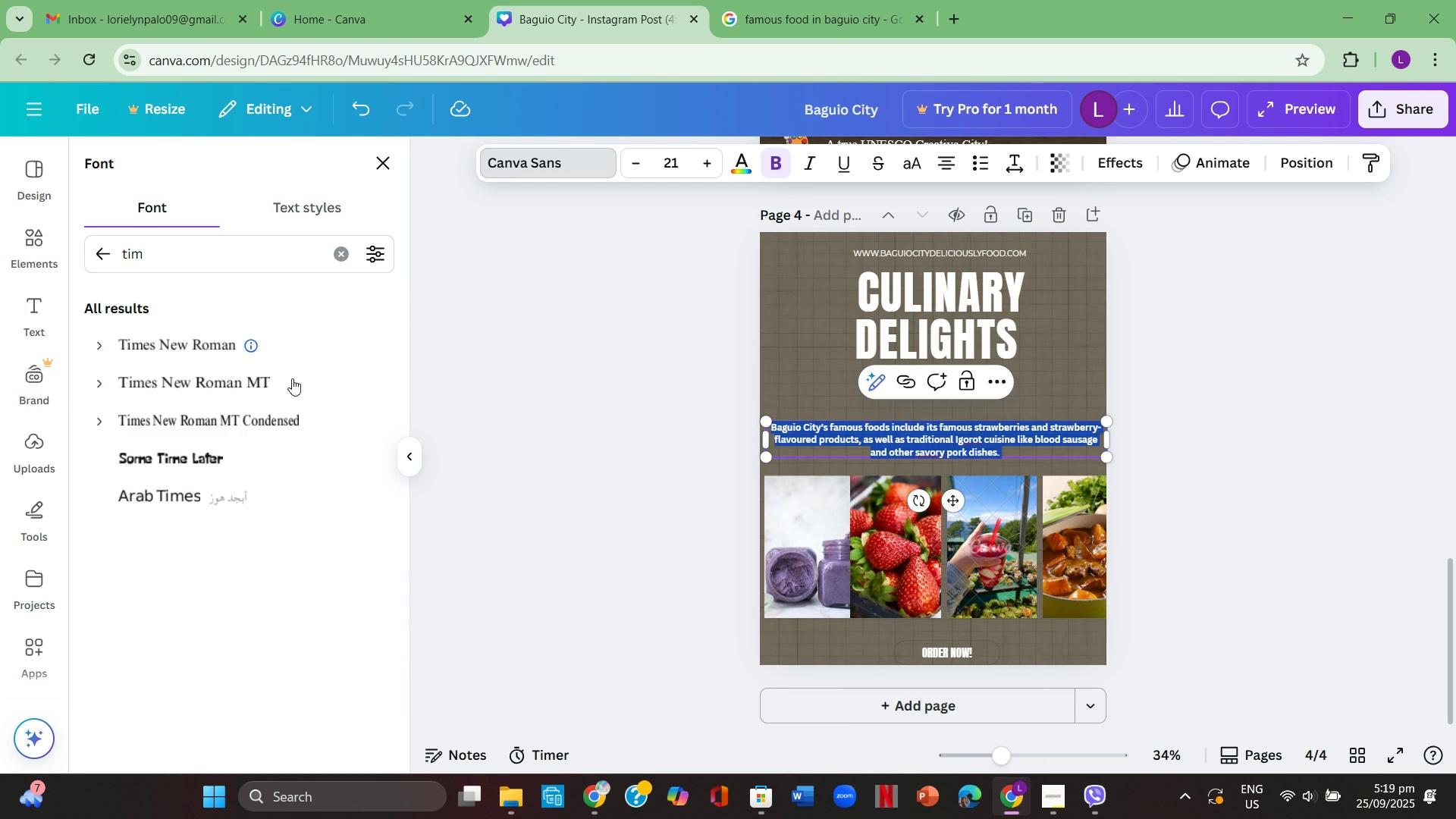 
left_click([168, 422])
 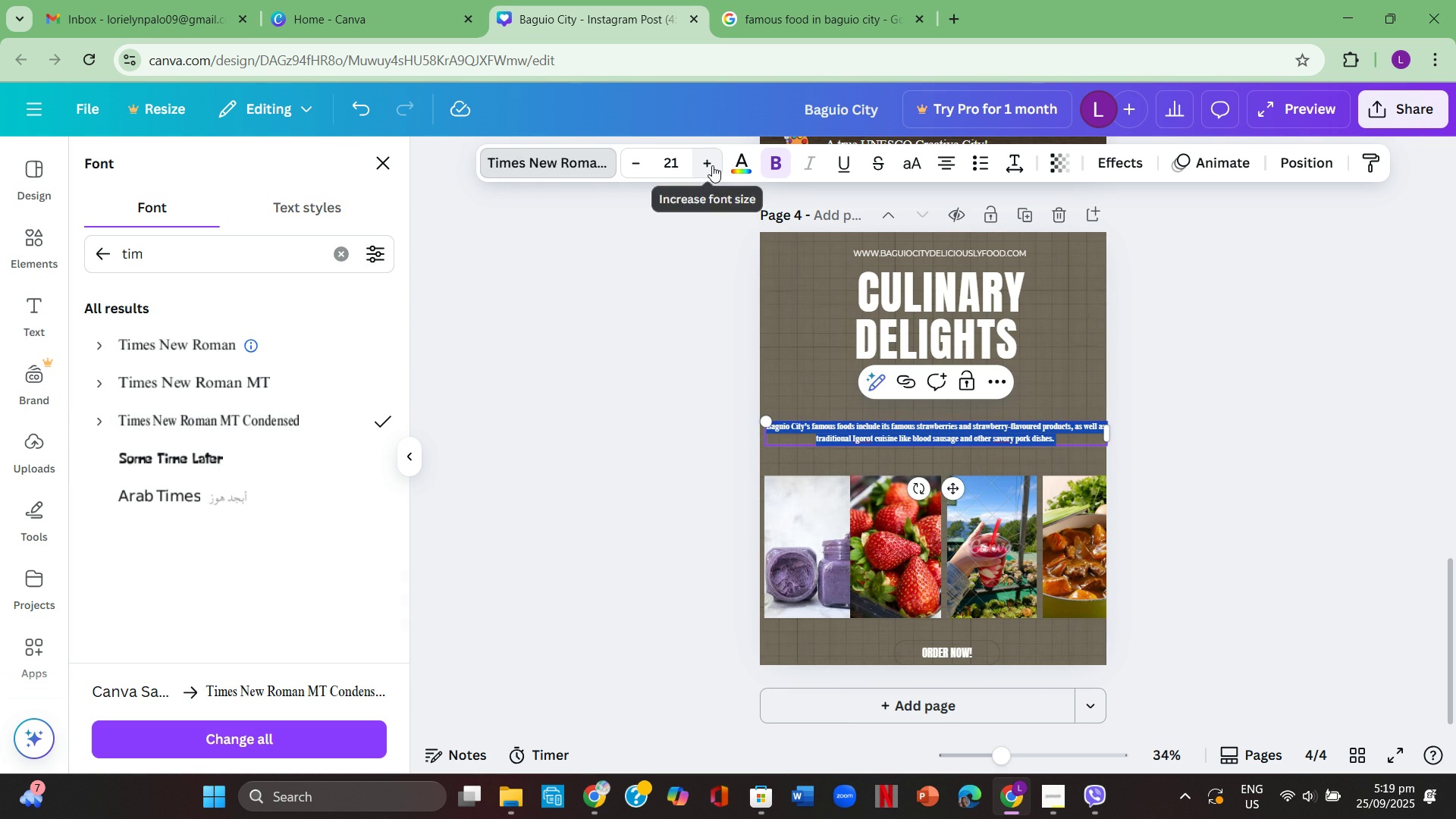 
double_click([712, 165])
 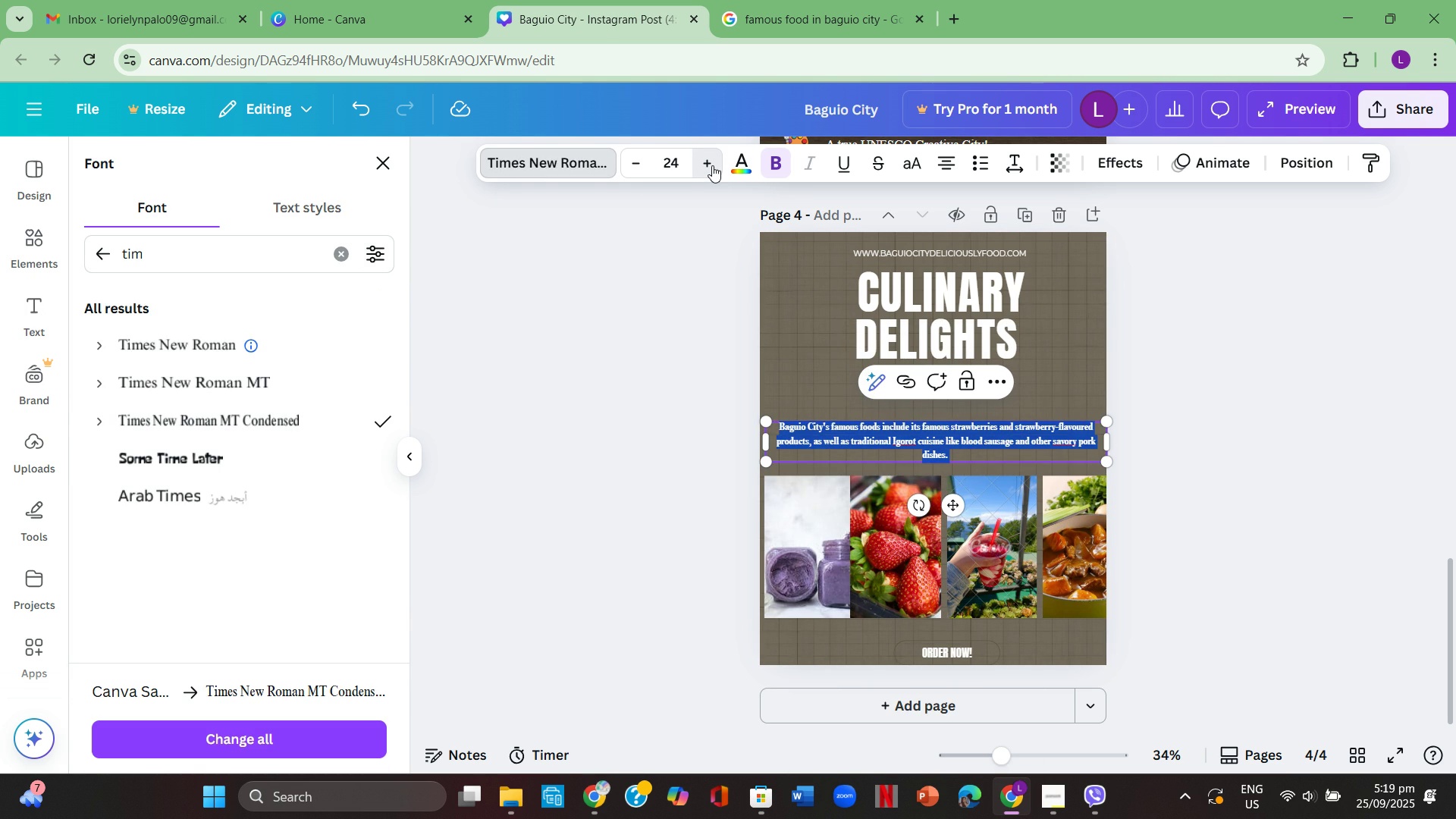 
triple_click([712, 165])
 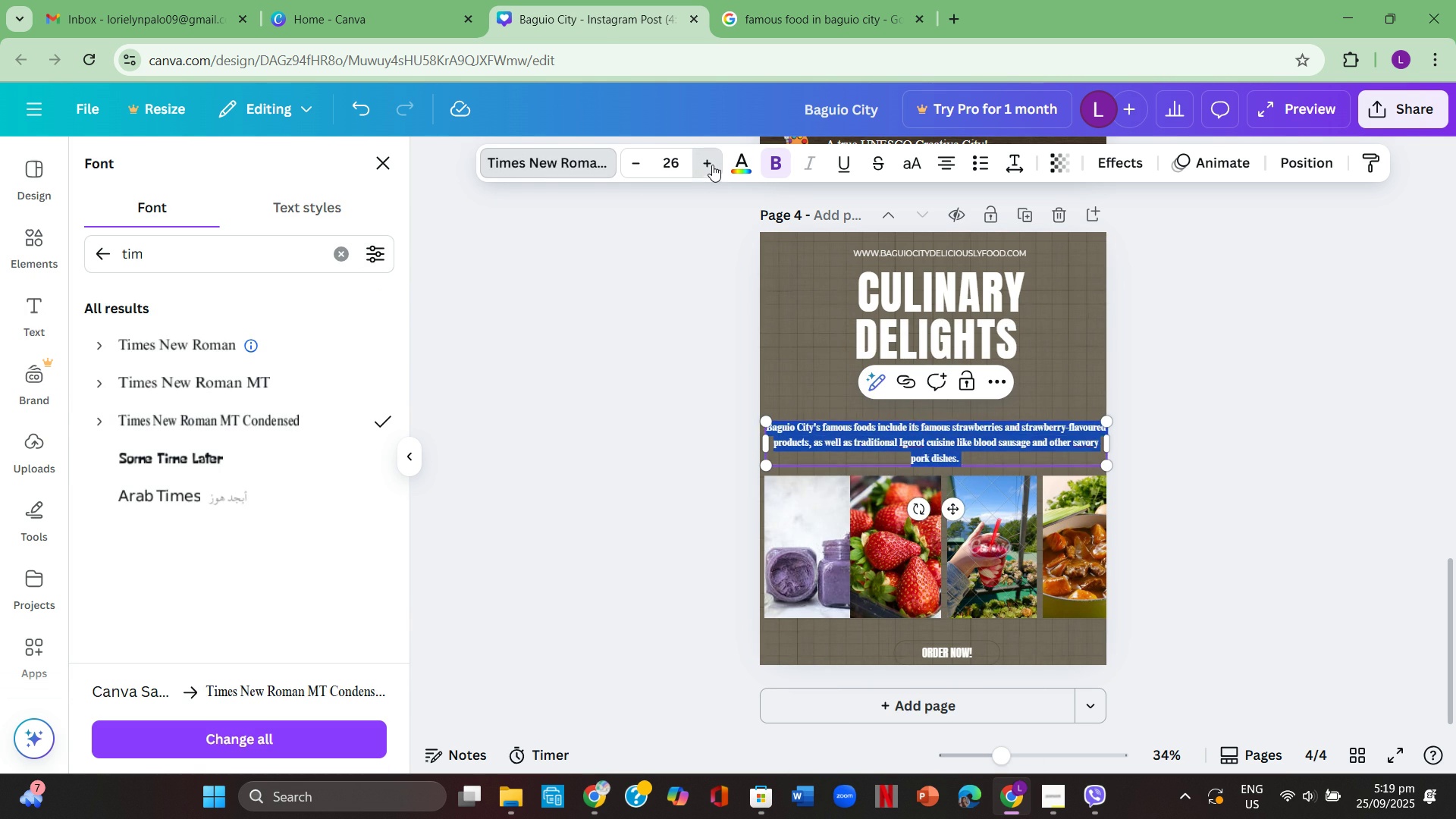 
triple_click([712, 165])
 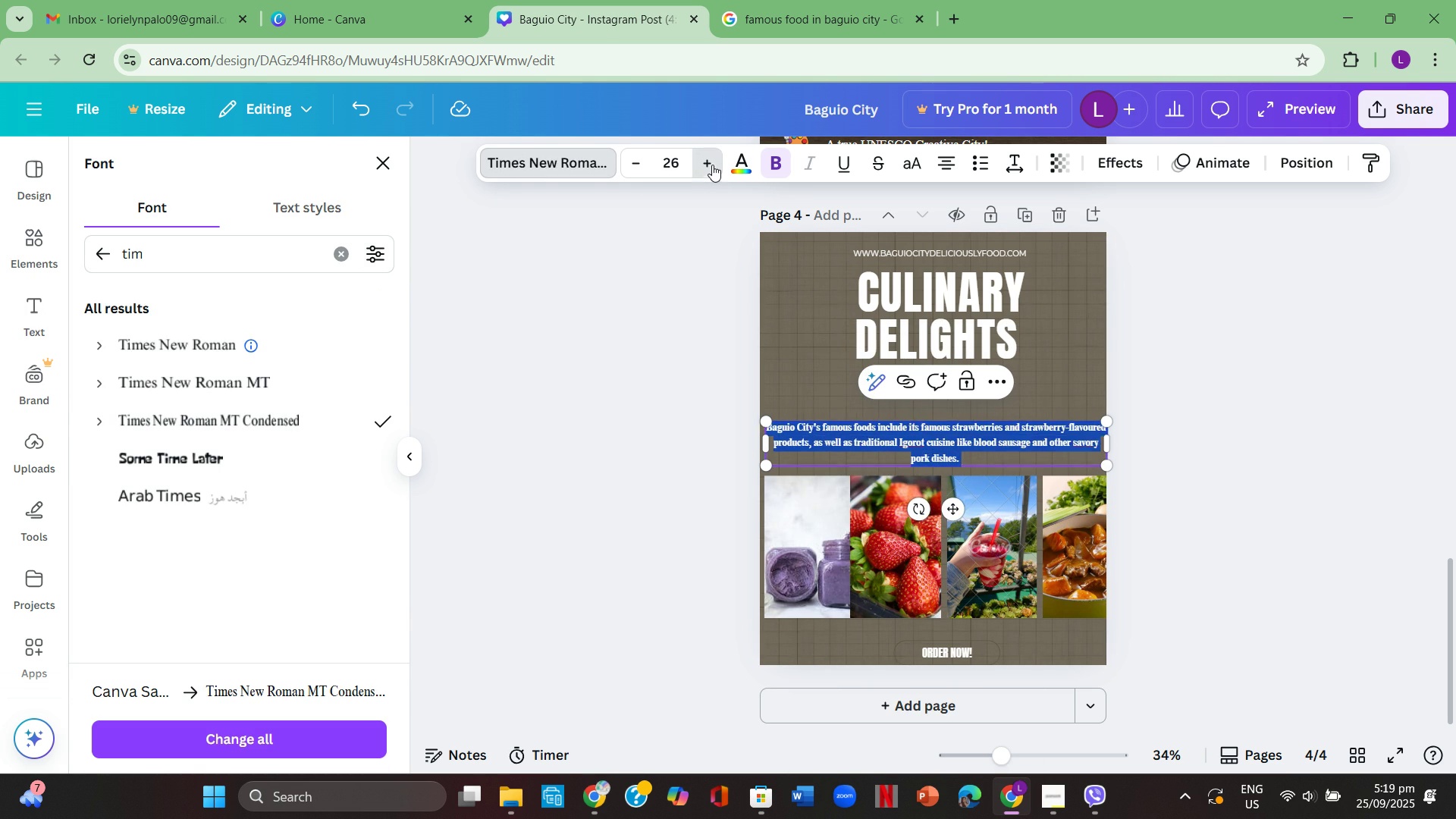 
triple_click([712, 165])
 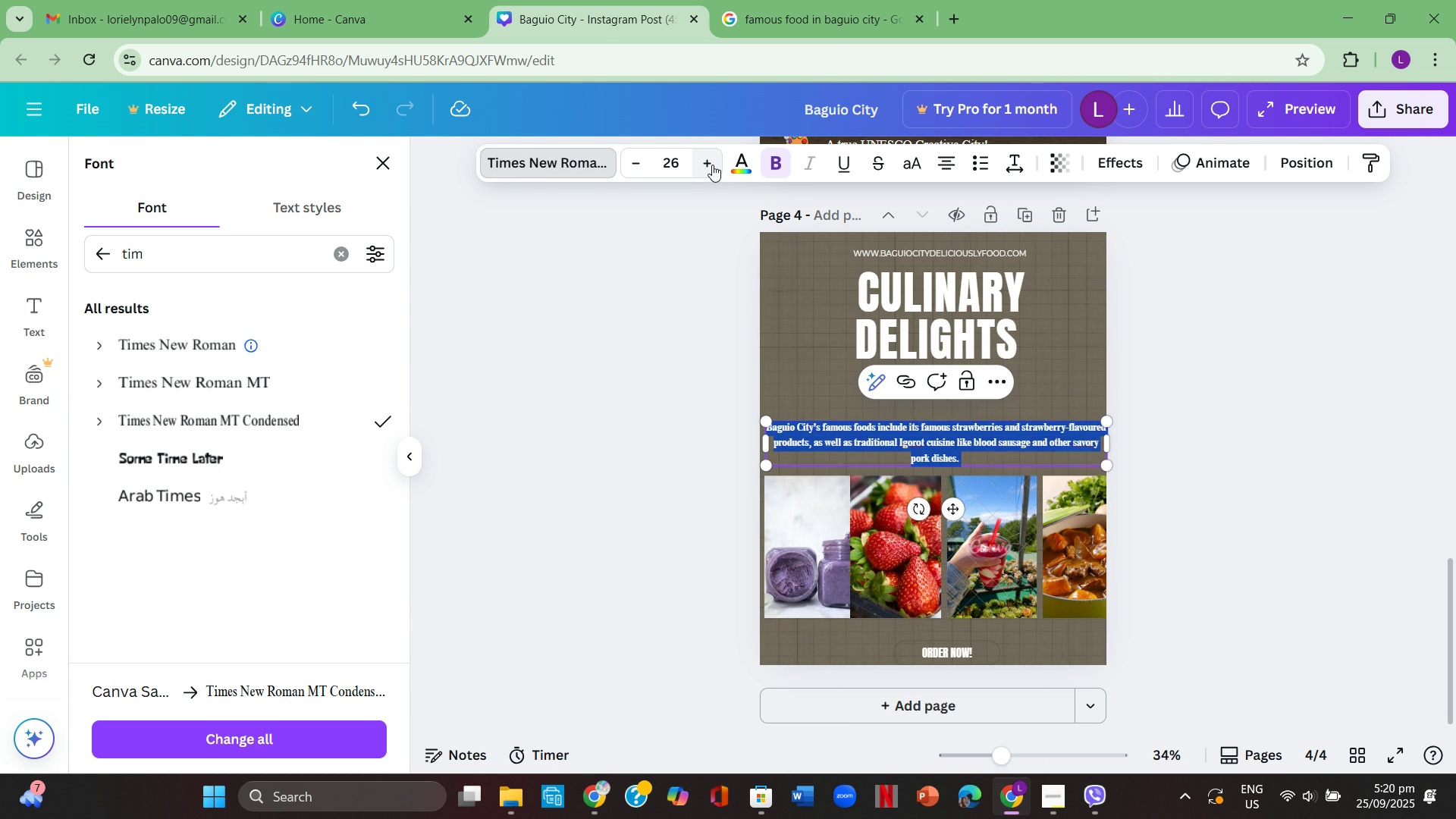 
triple_click([712, 165])
 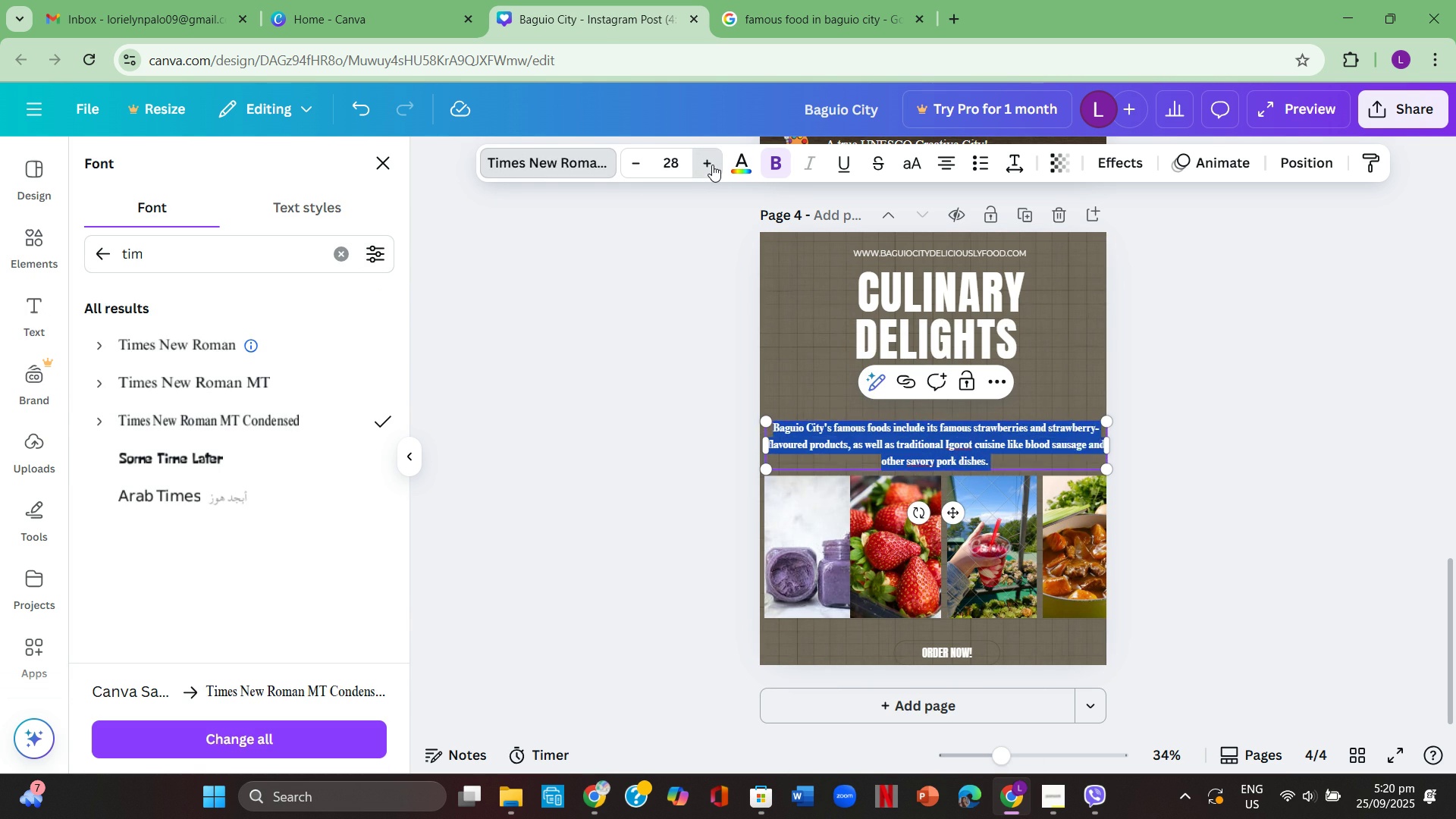 
triple_click([712, 165])
 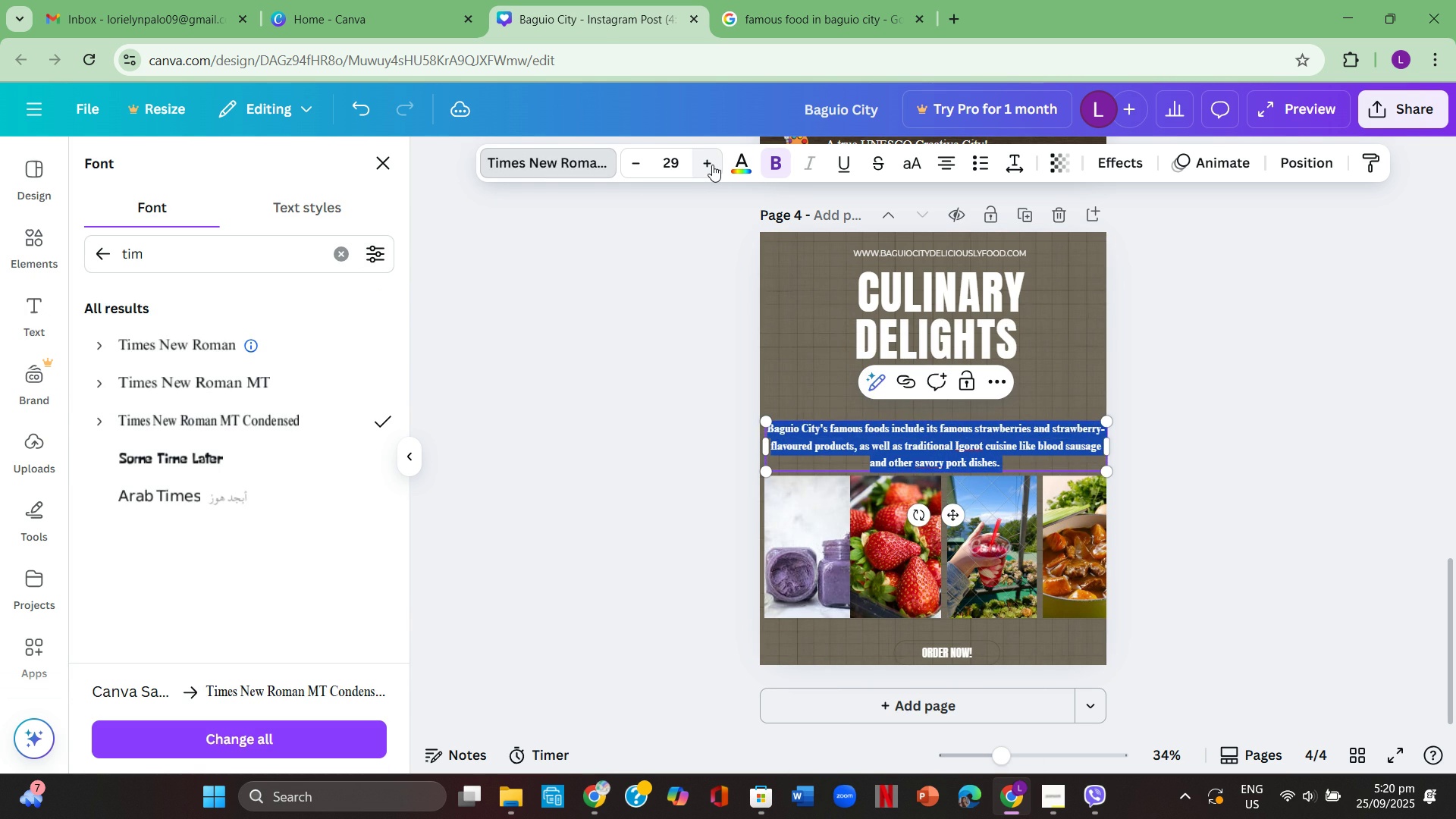 
triple_click([712, 165])
 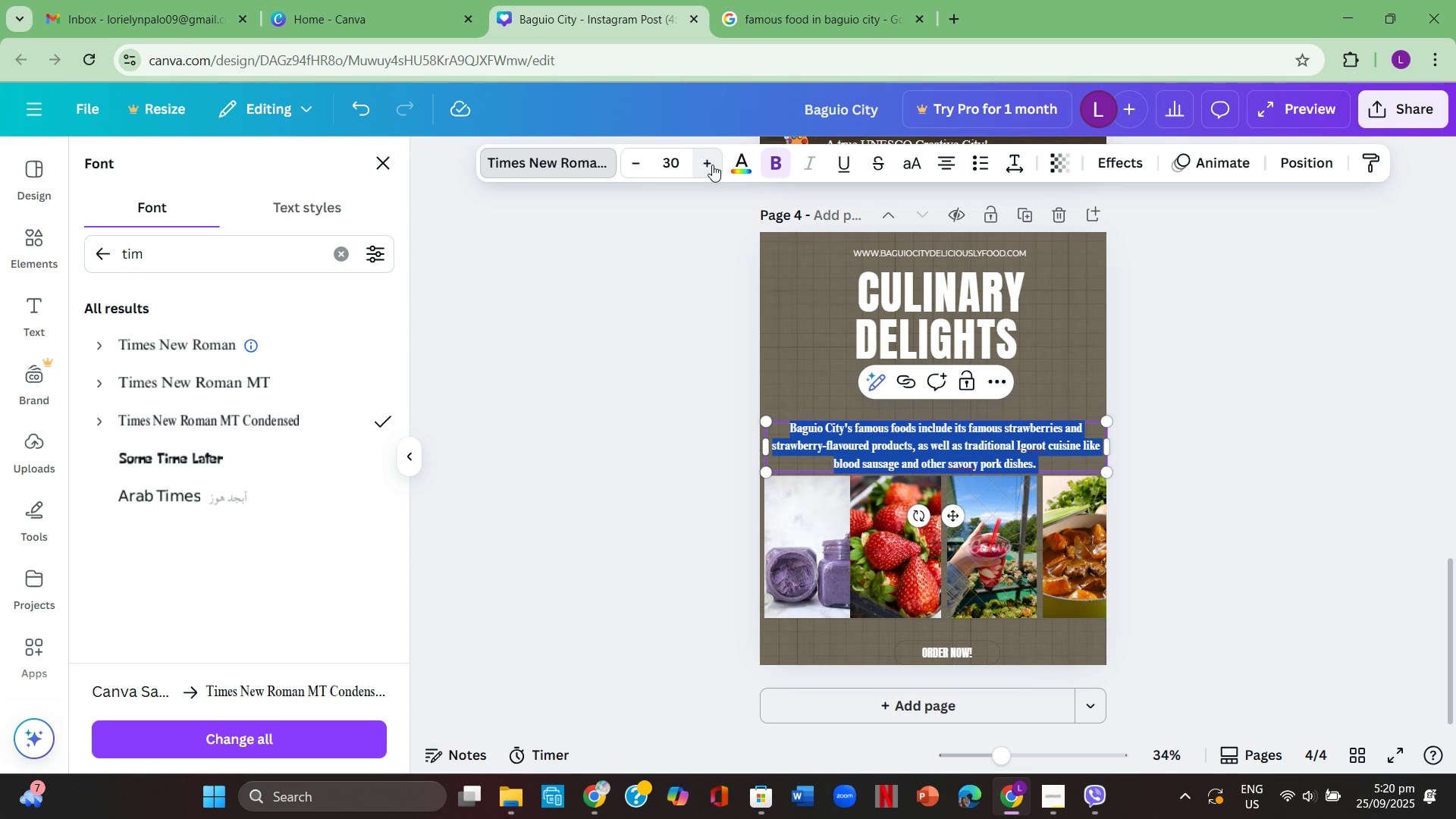 
double_click([712, 165])
 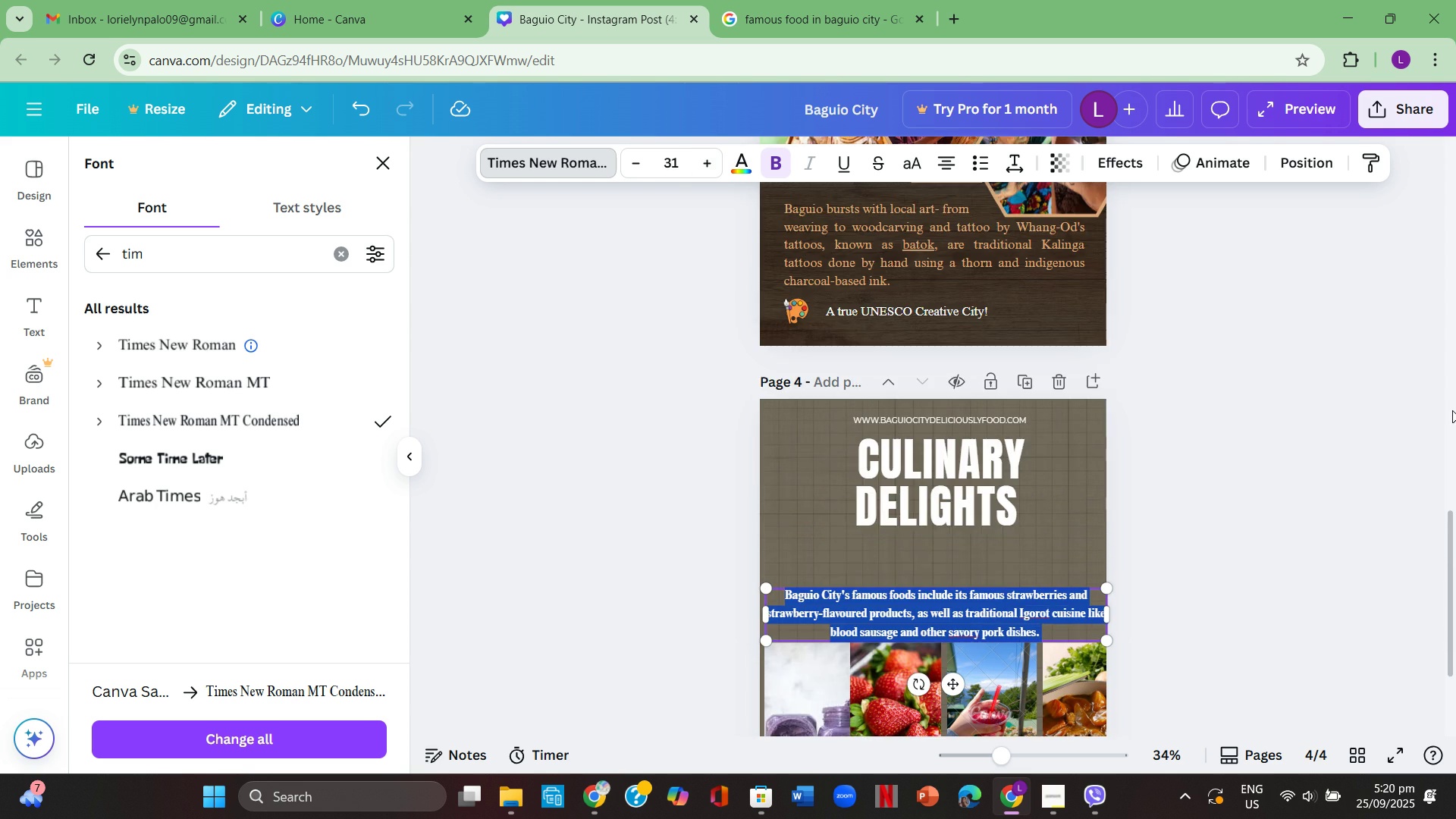 
left_click([1452, 410])
 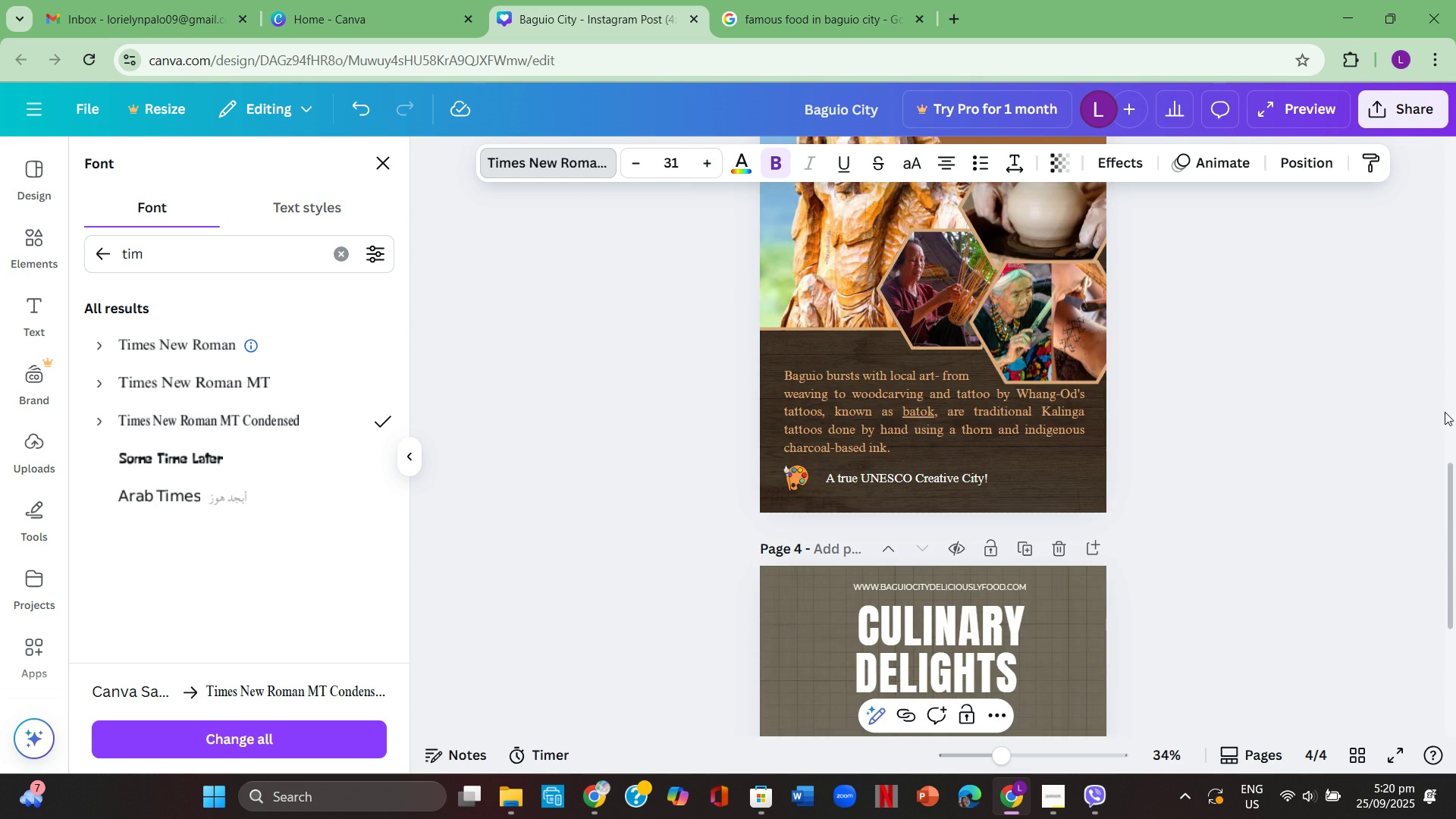 
double_click([1446, 412])
 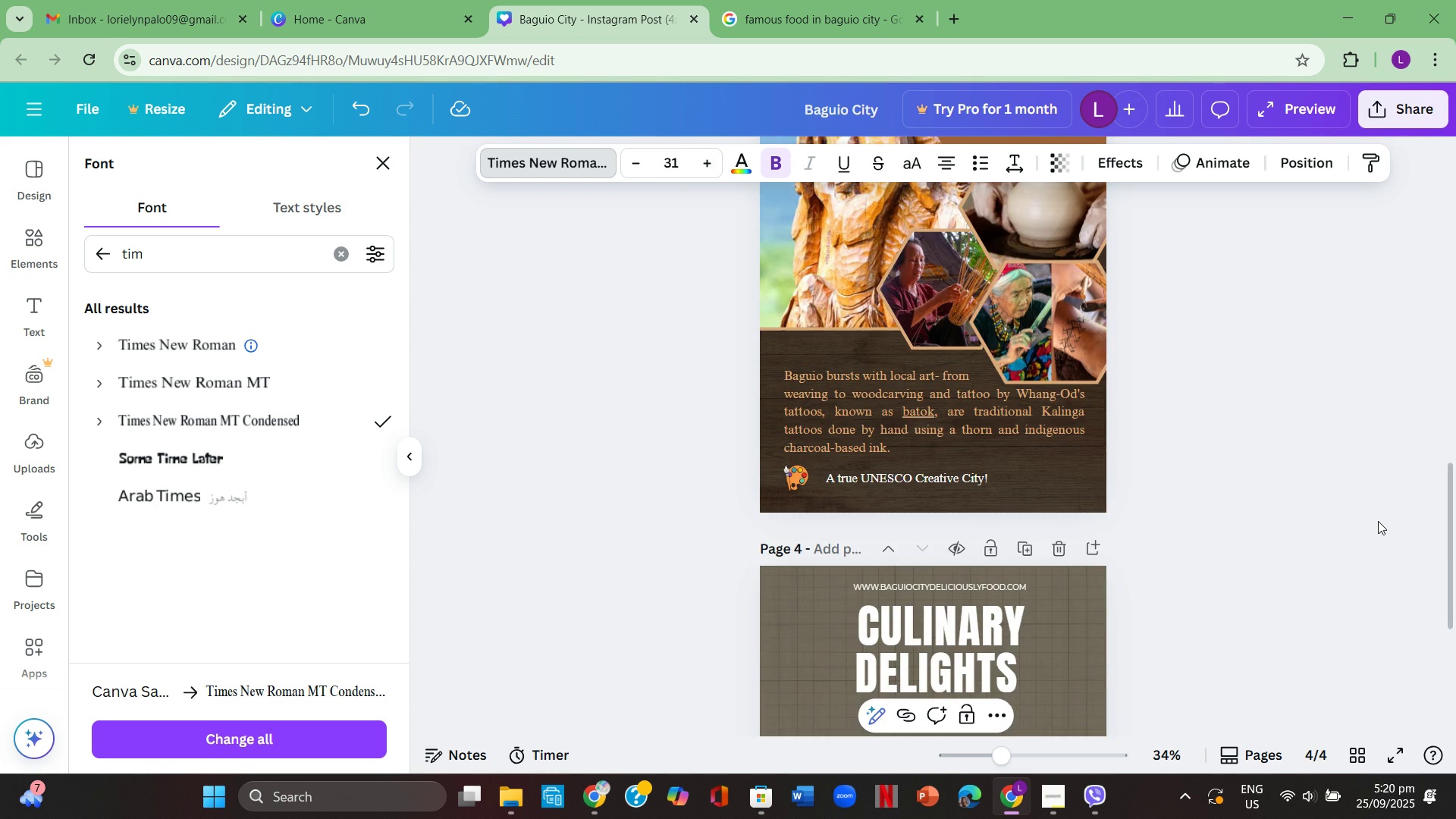 
scroll: coordinate [1376, 522], scroll_direction: down, amount: 6.0
 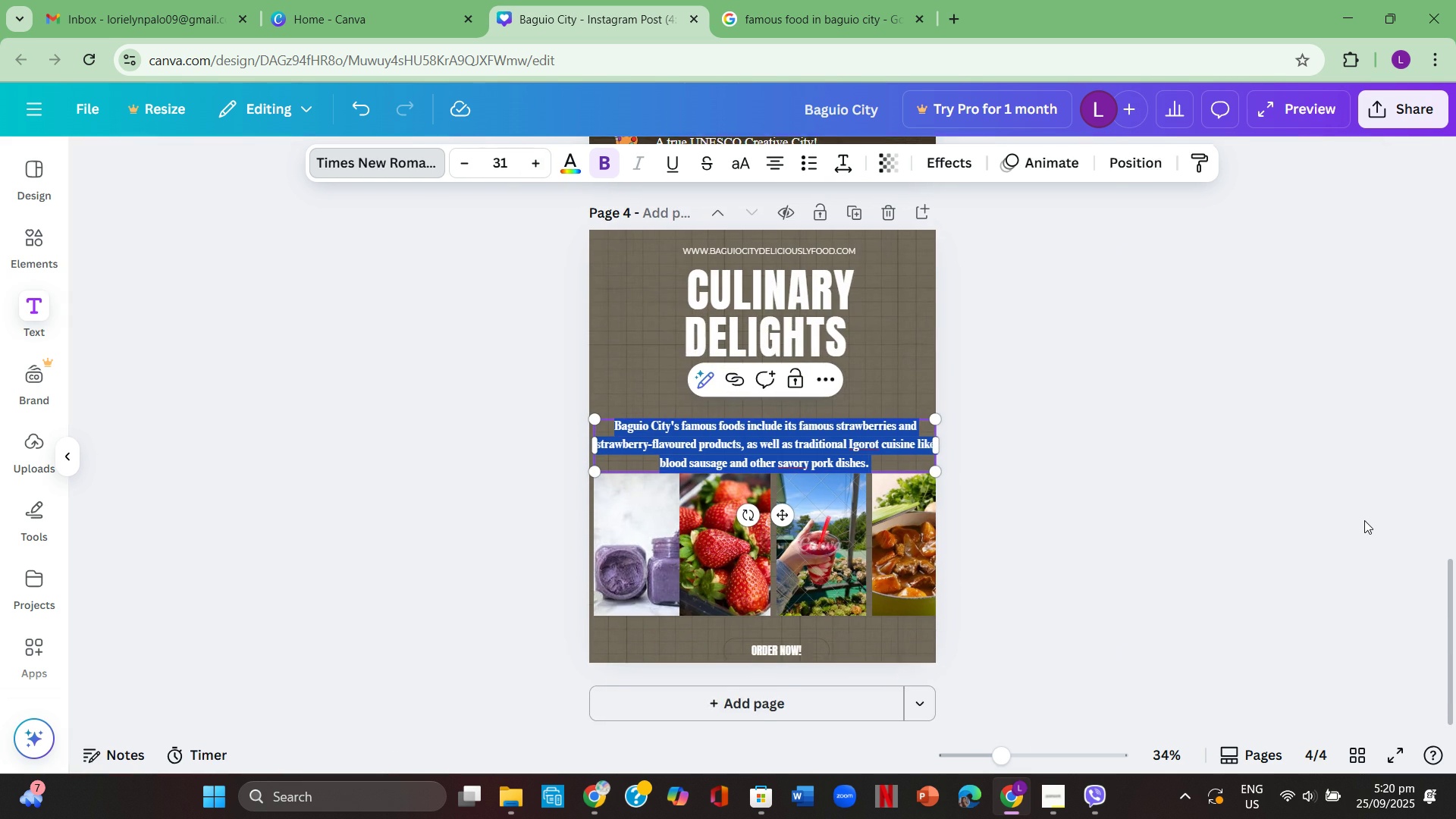 
left_click([1364, 520])
 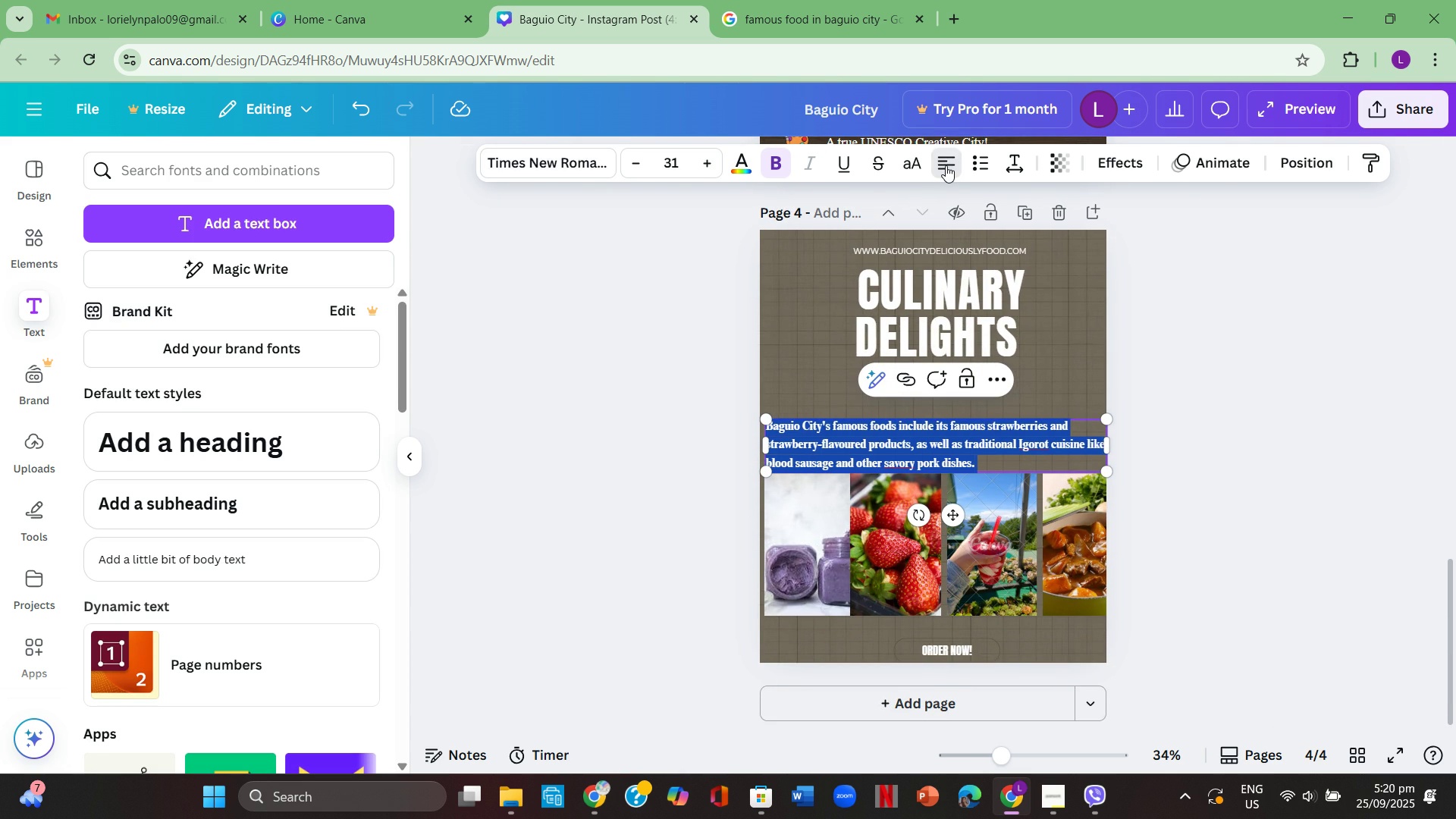 
double_click([946, 165])
 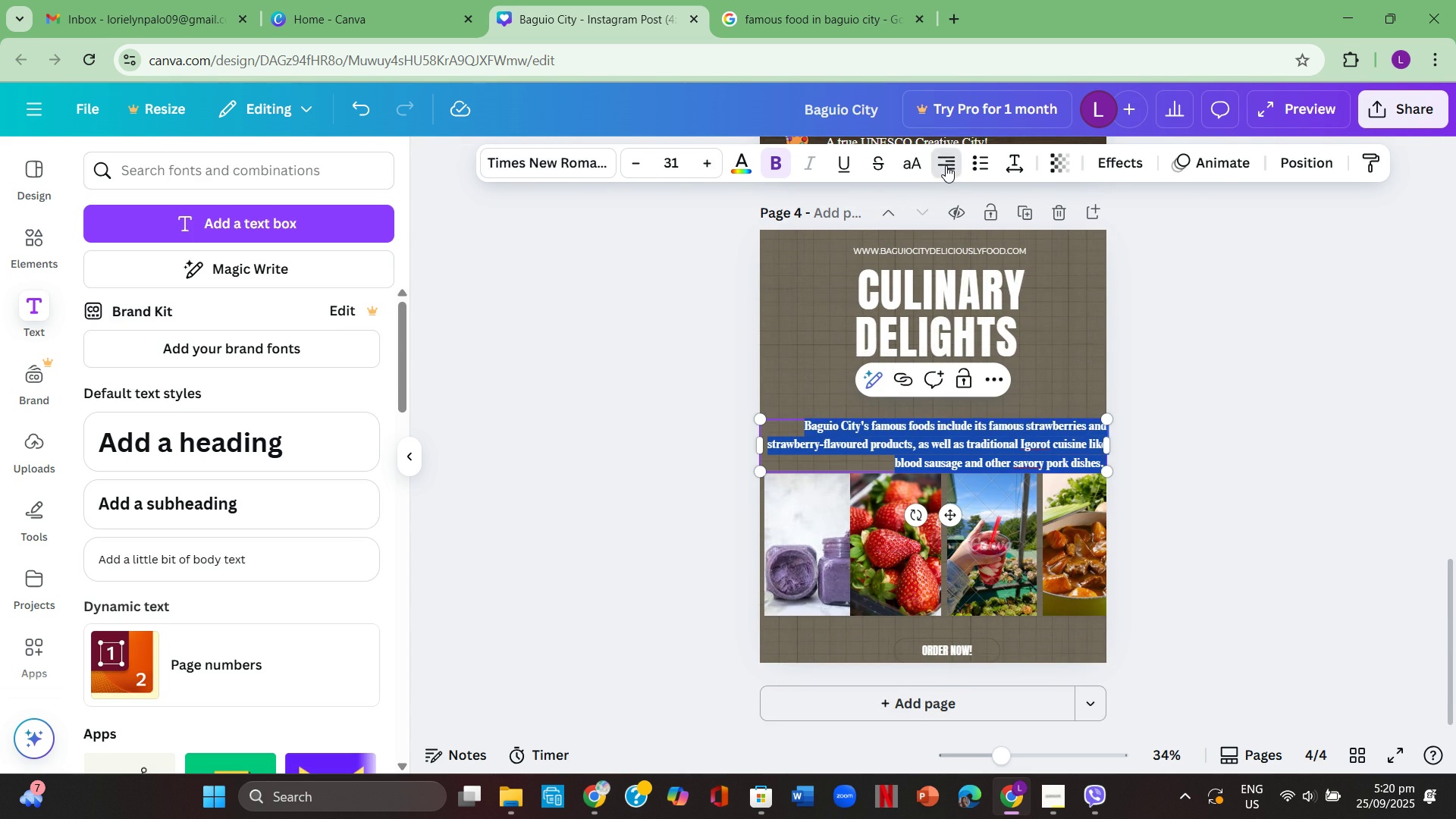 
triple_click([946, 165])
 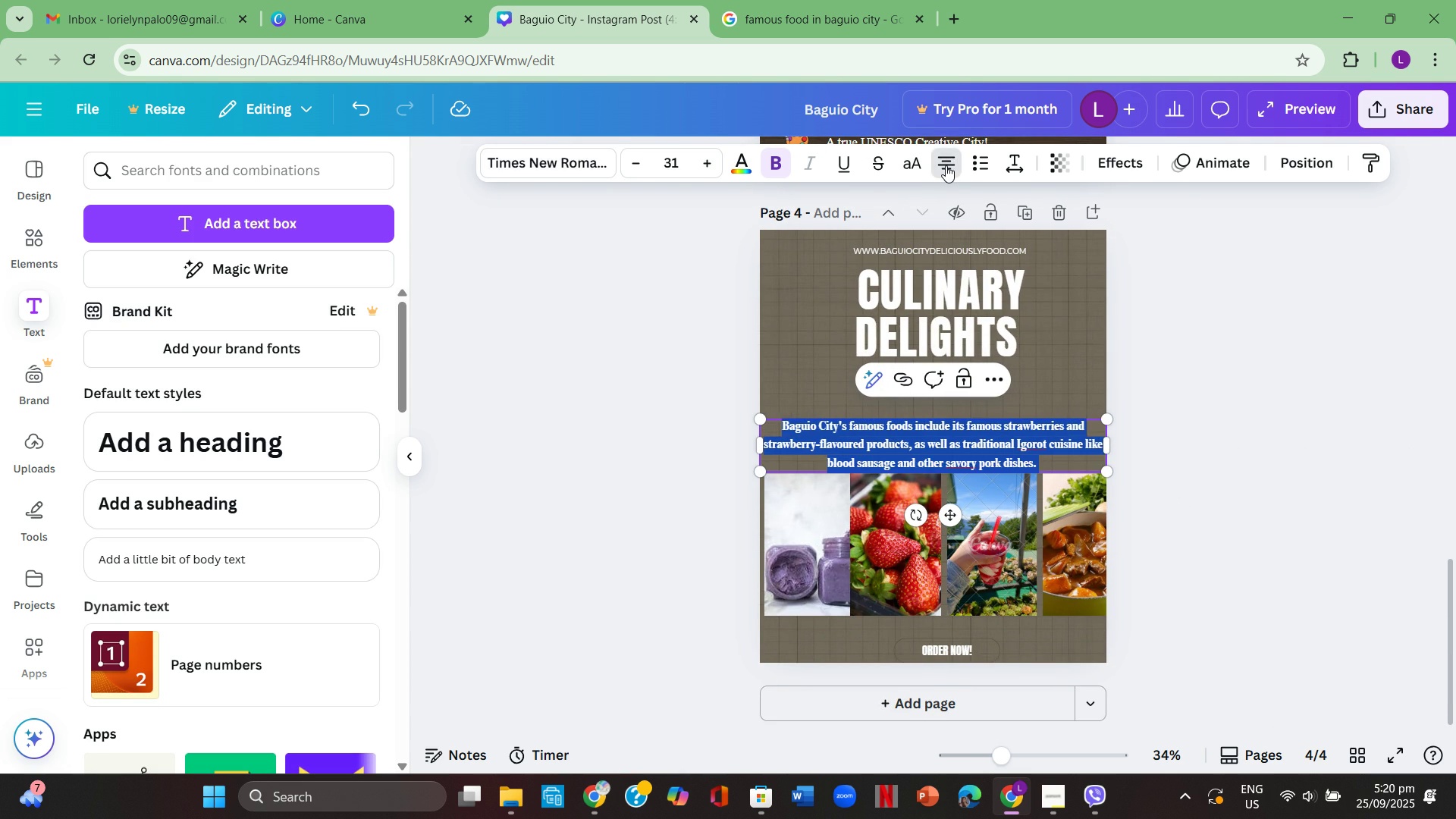 
double_click([946, 165])
 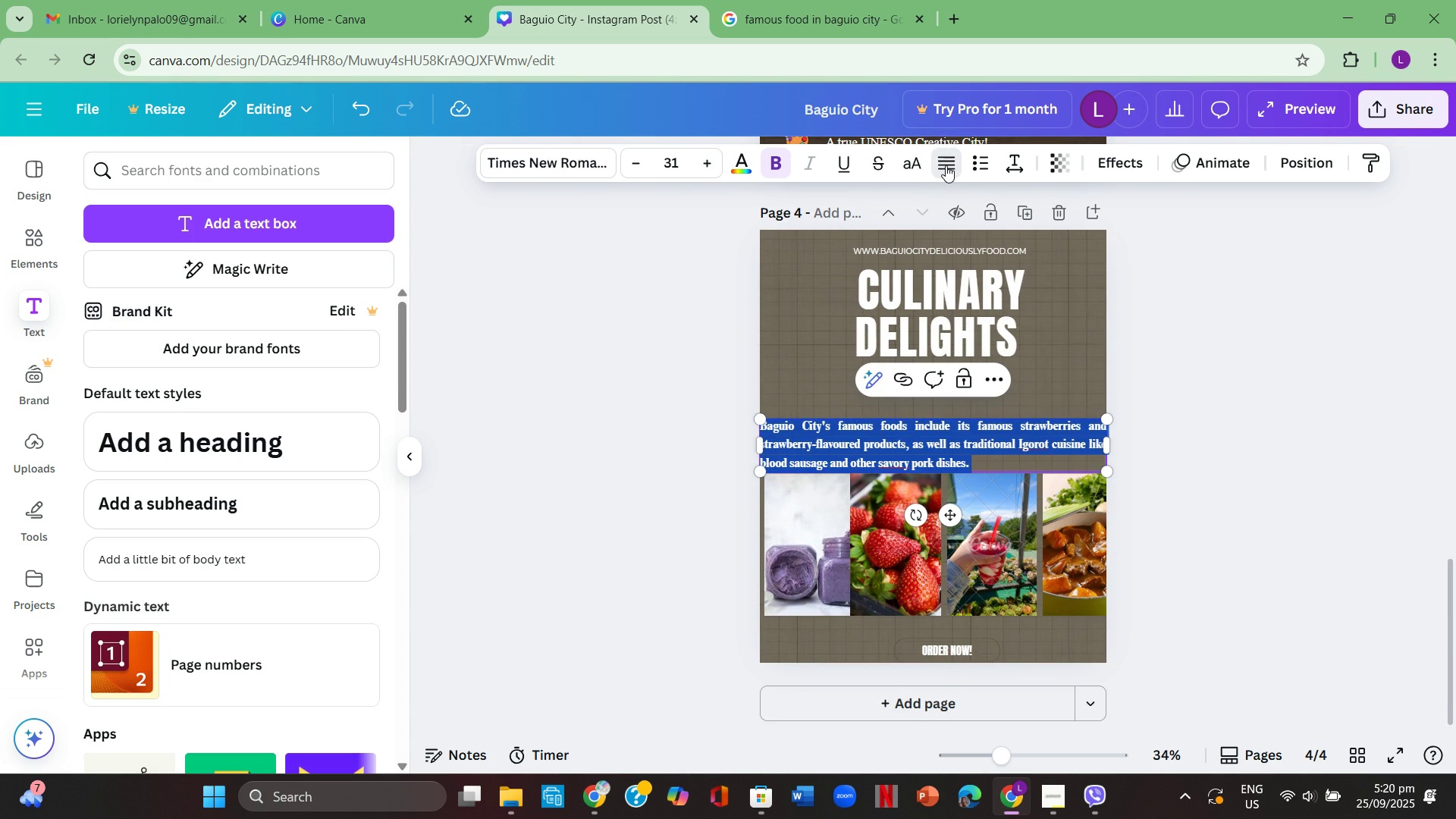 
triple_click([946, 165])
 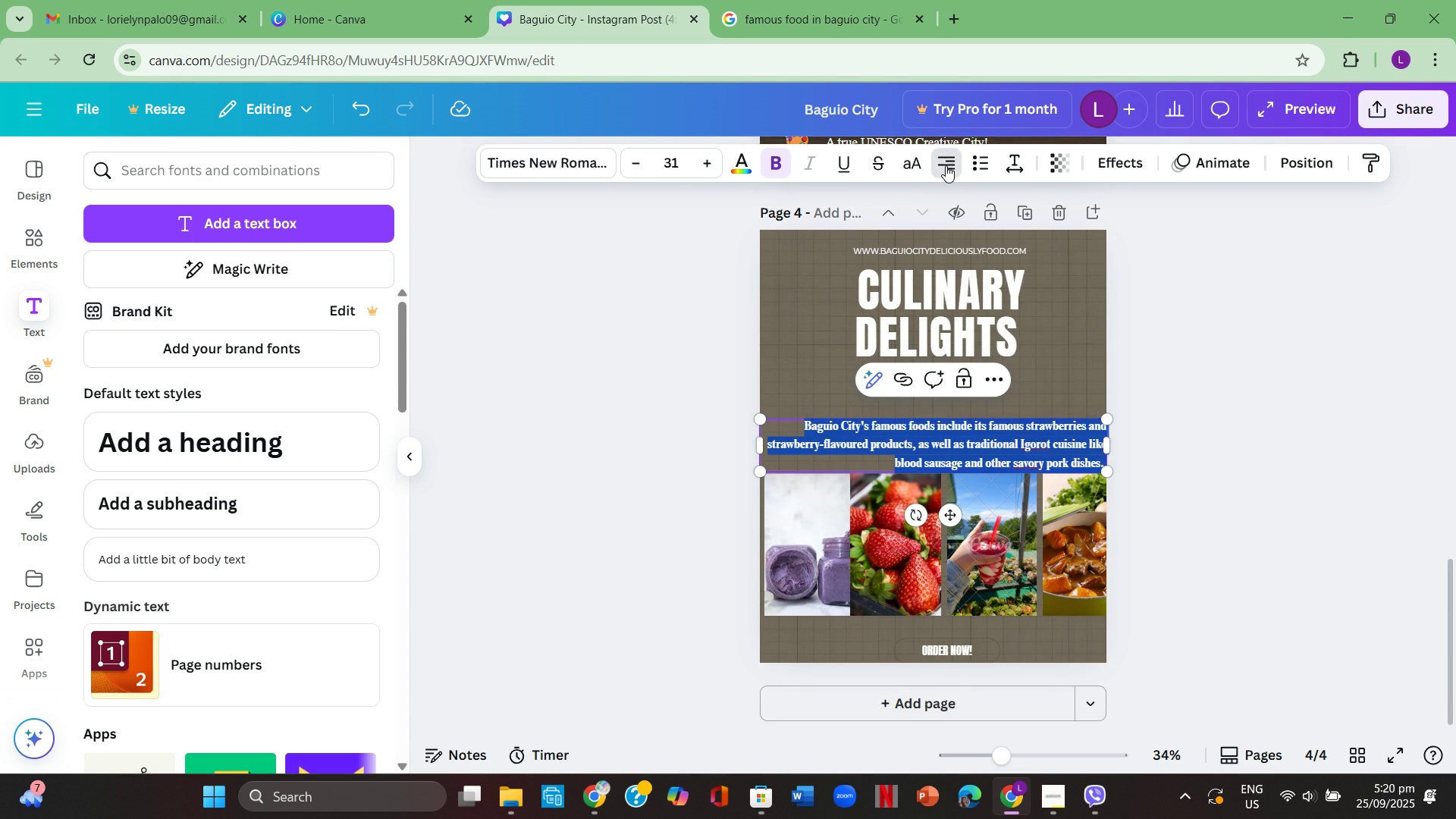 
triple_click([946, 165])
 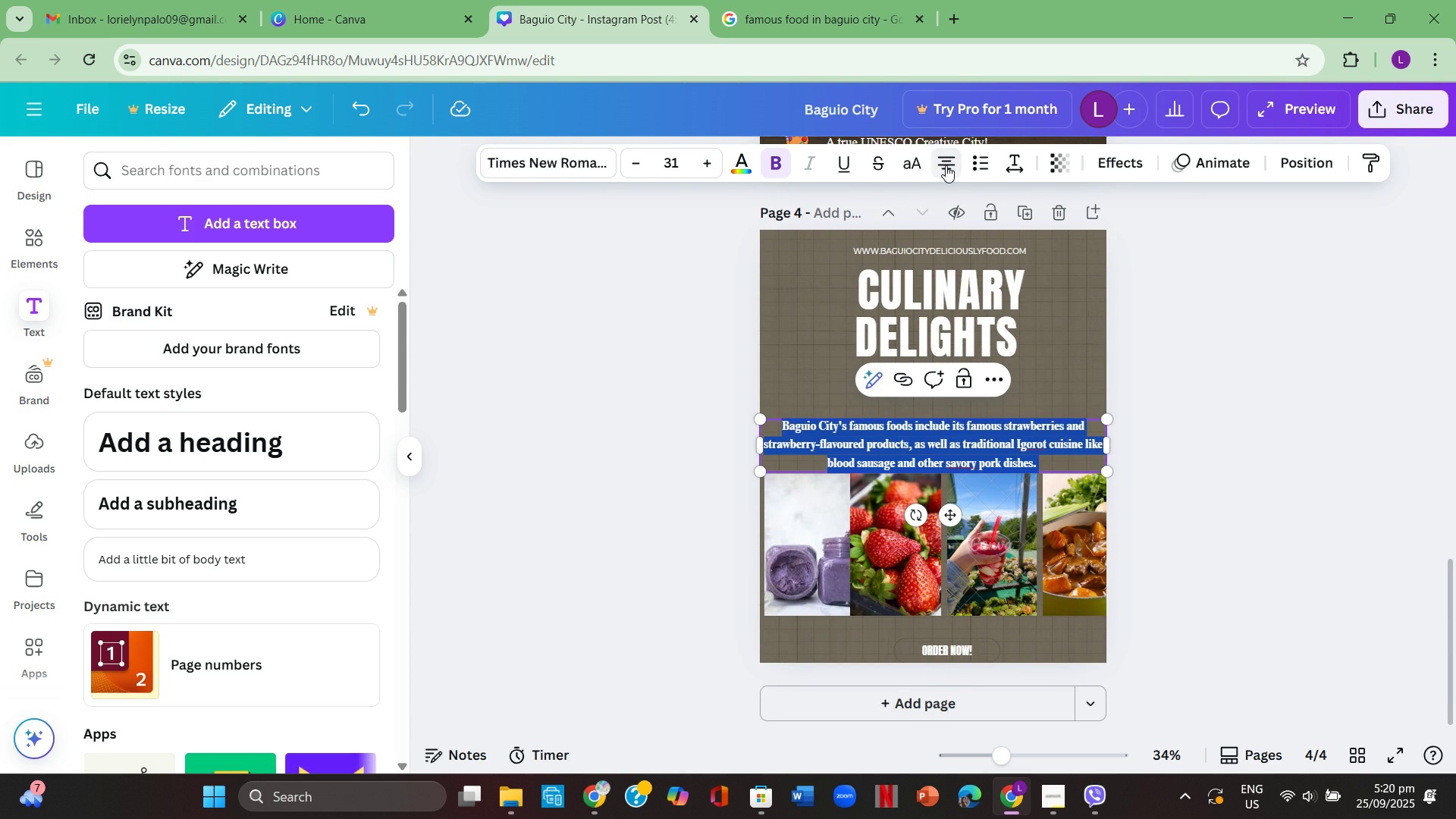 
triple_click([946, 165])
 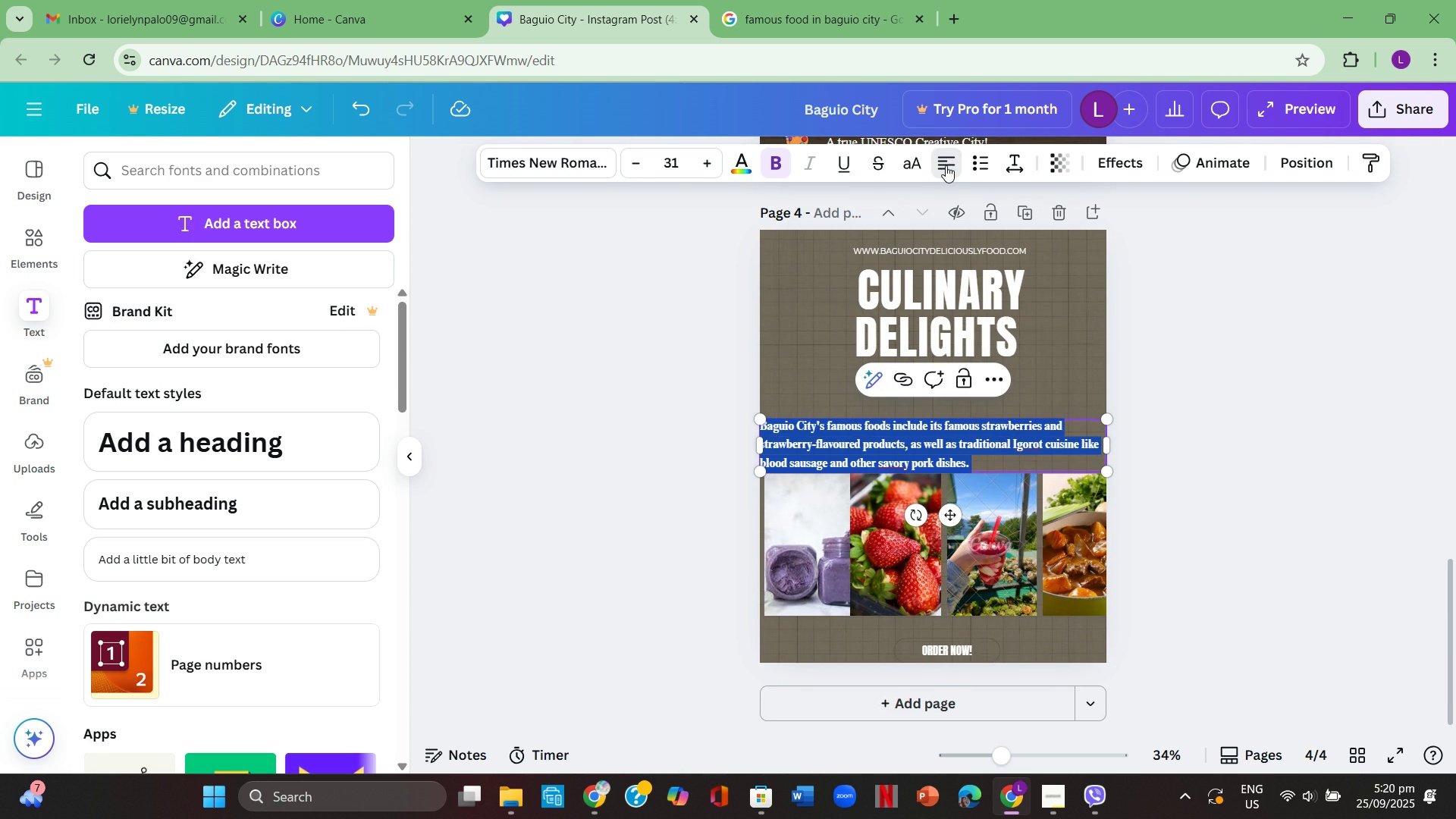 
triple_click([946, 165])
 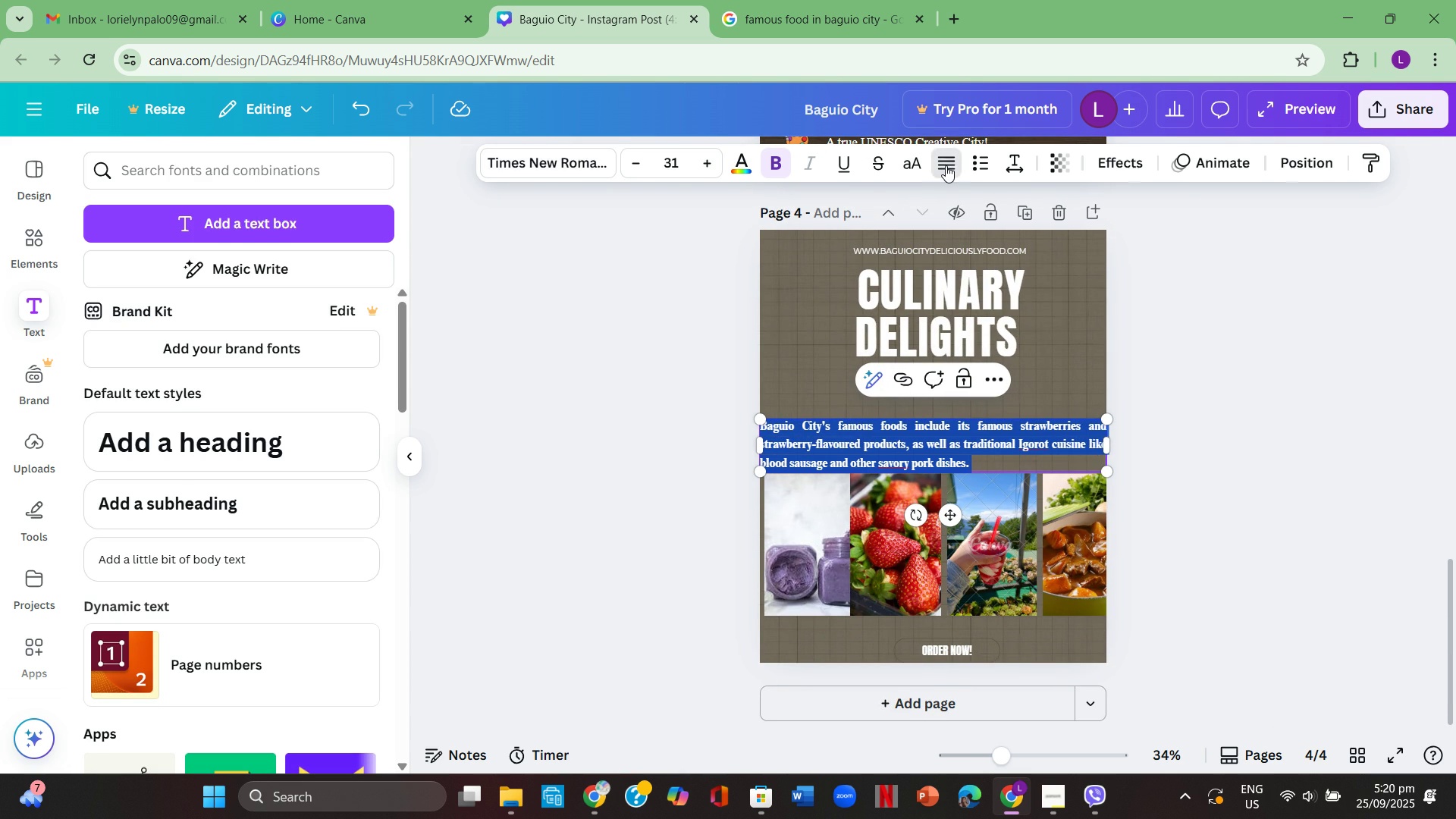 
left_click([946, 165])
 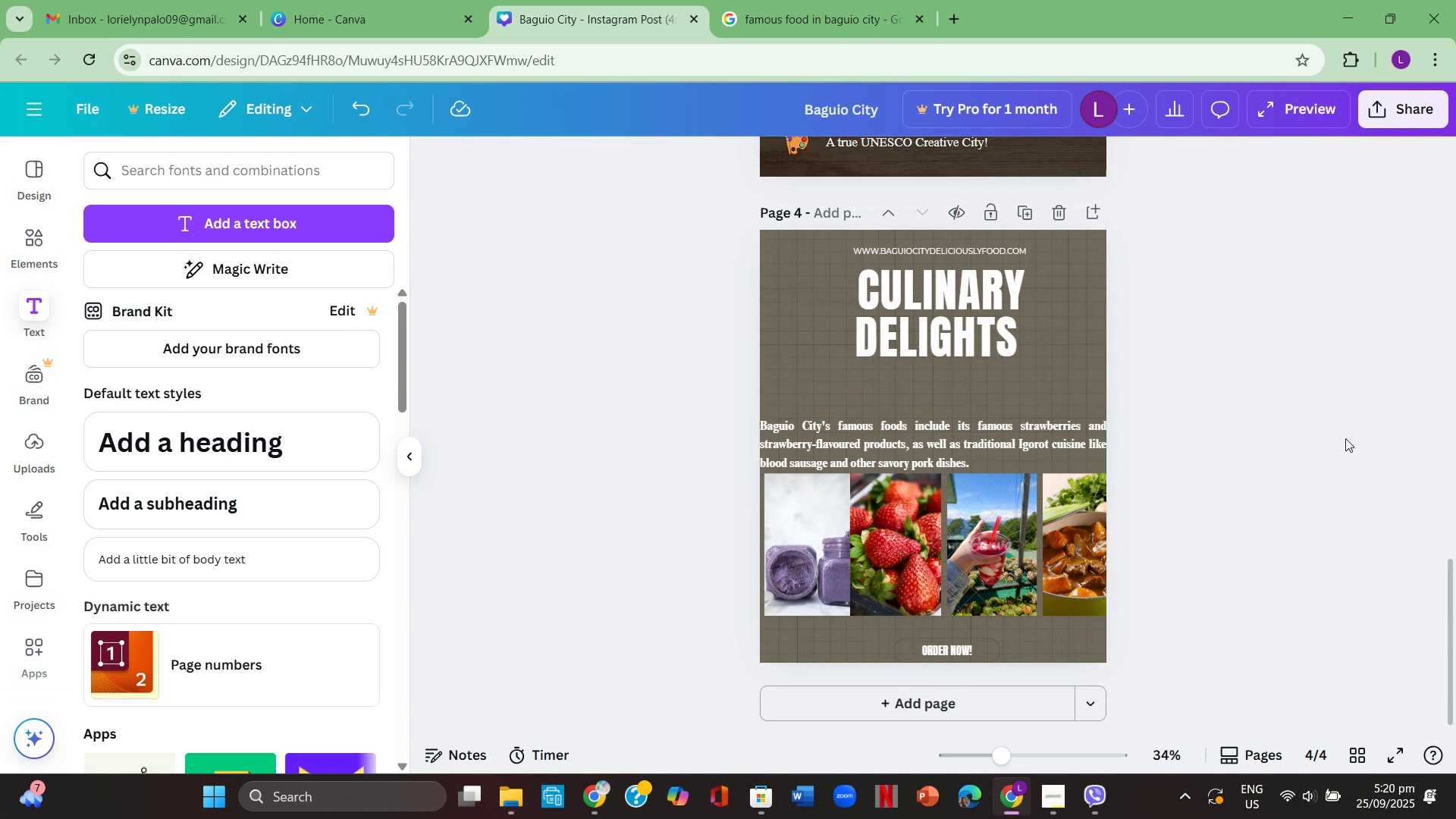 
left_click([1345, 438])
 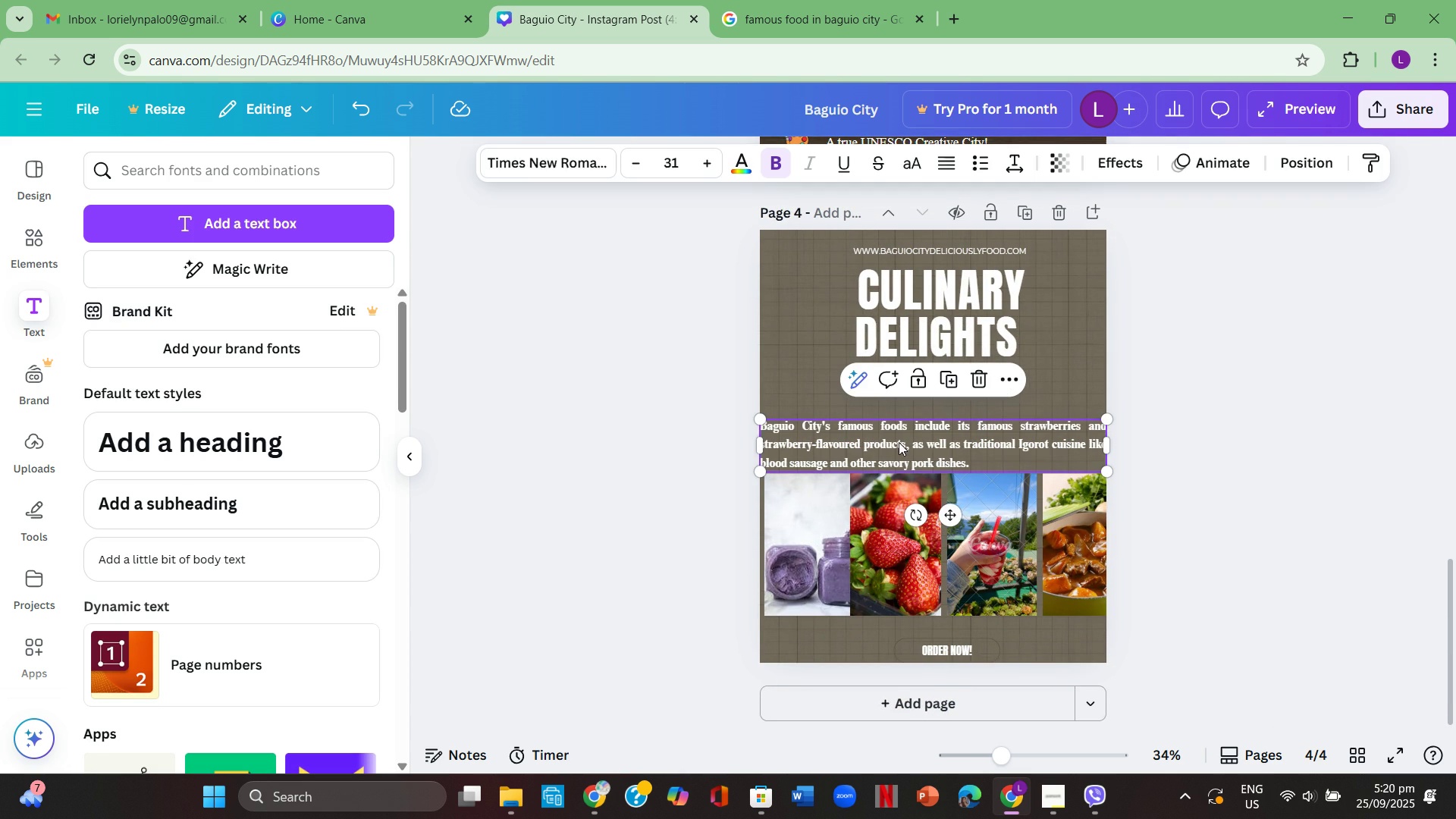 
left_click([899, 442])
 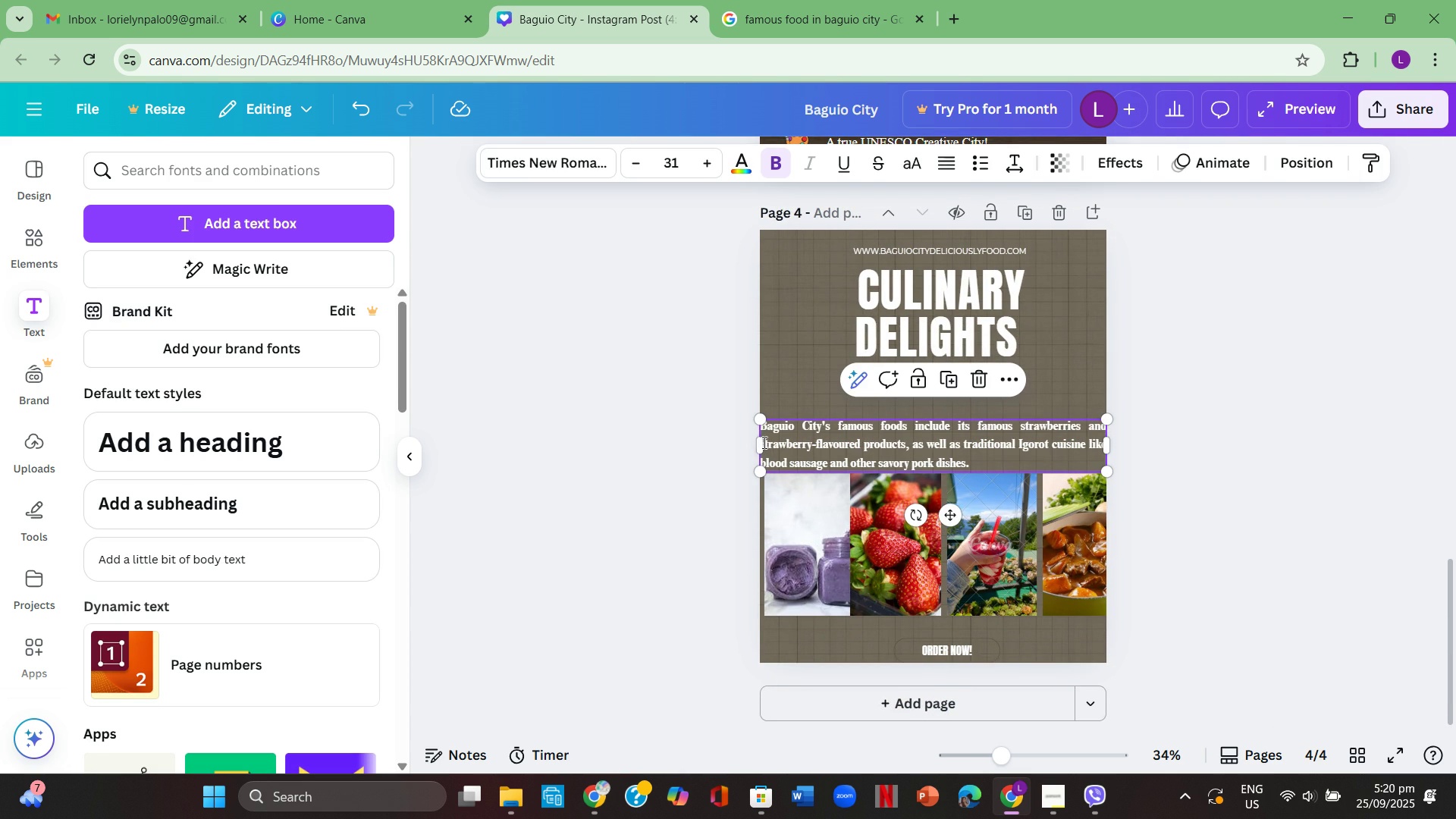 
left_click([763, 442])